 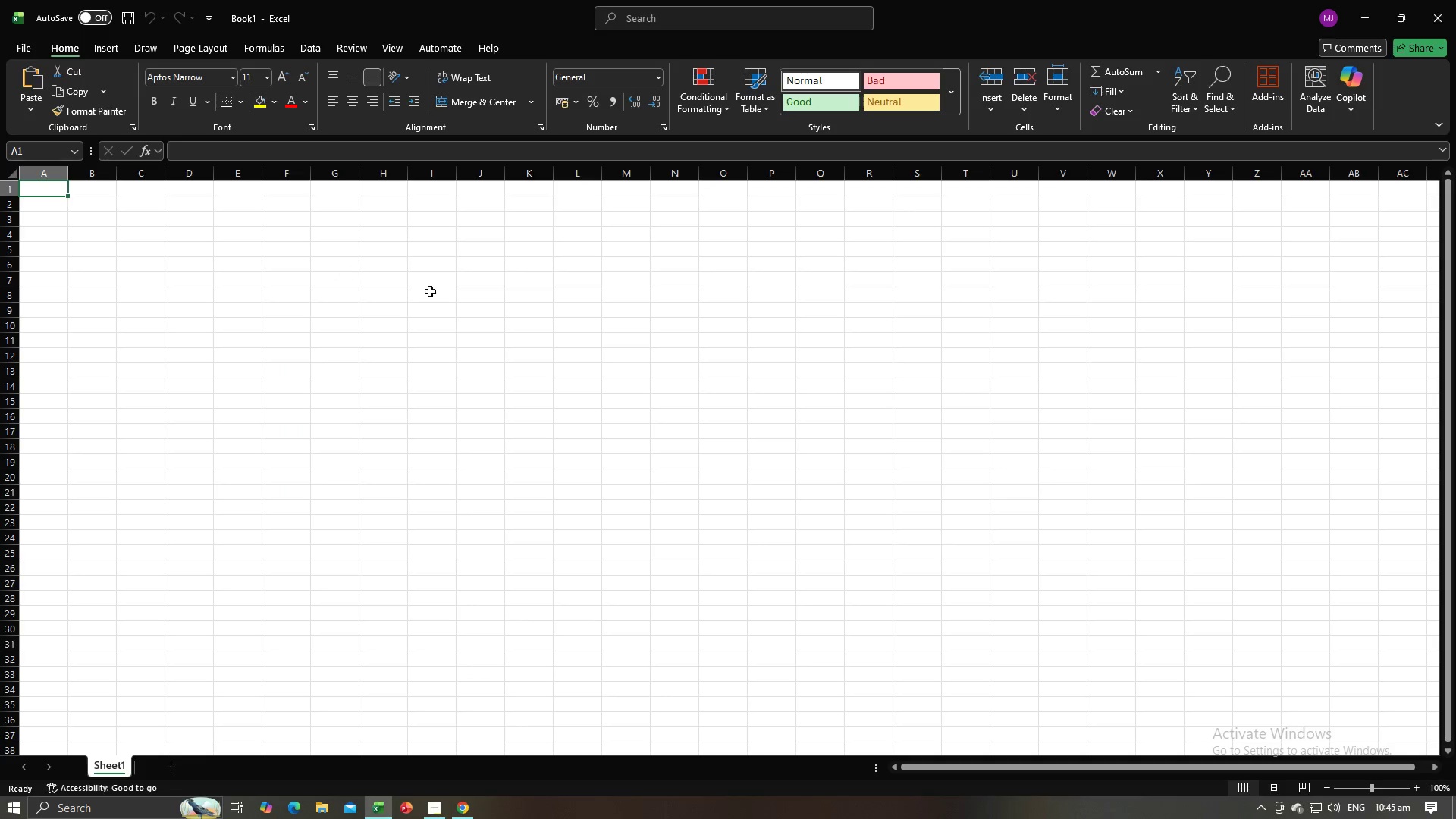 
key(Control+V)
 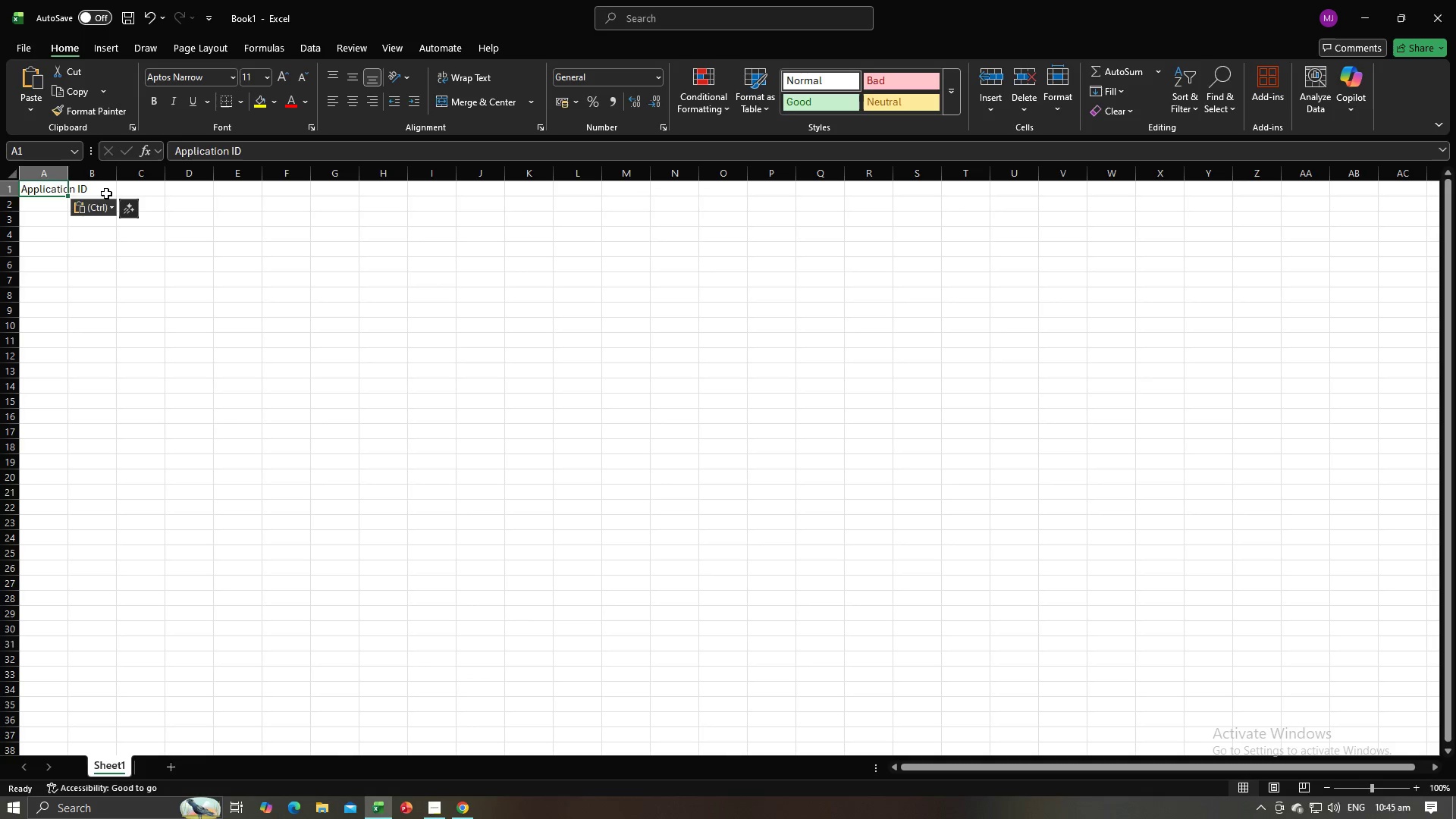 
key(Tab)
 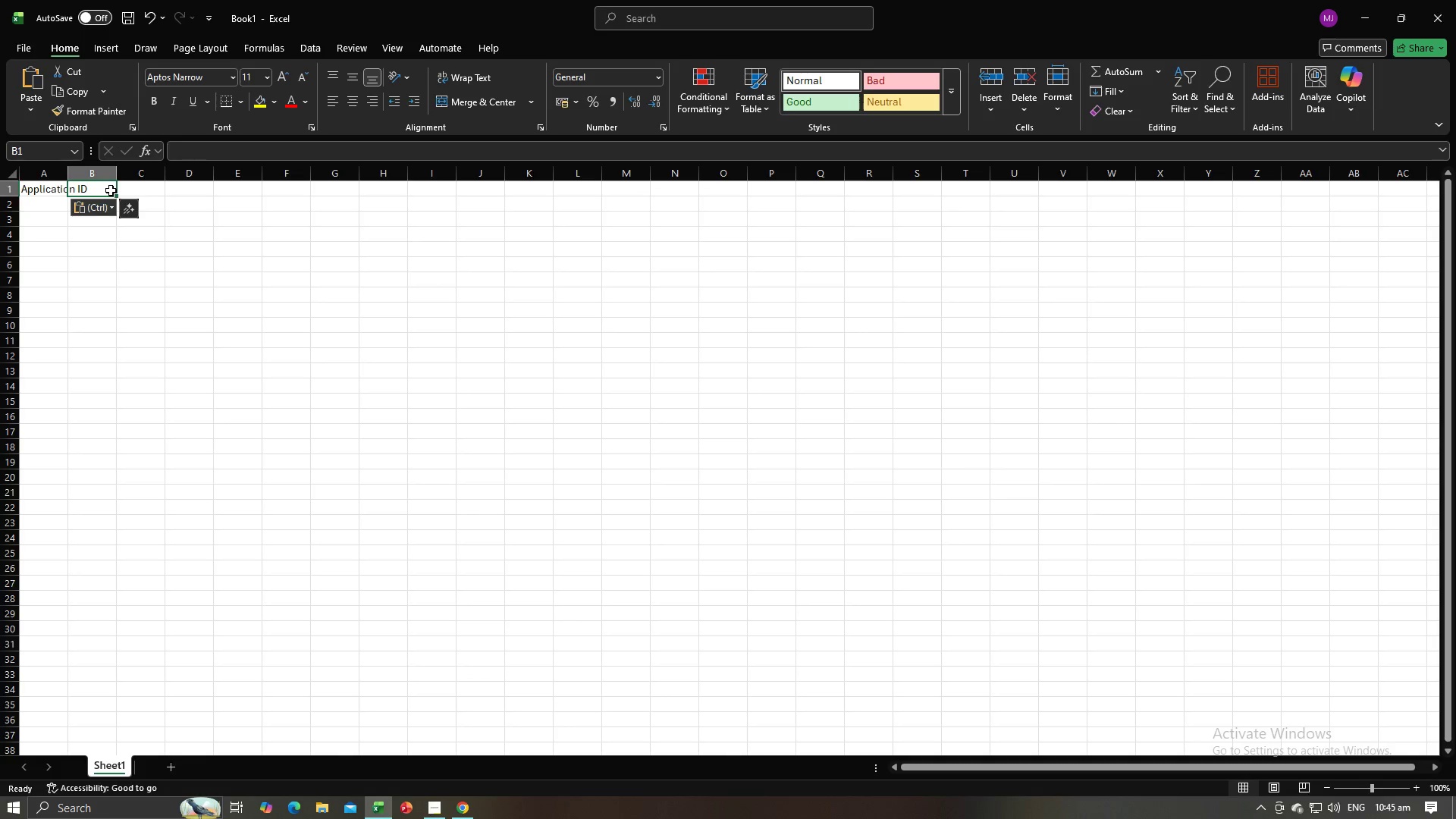 
key(Alt+AltLeft)
 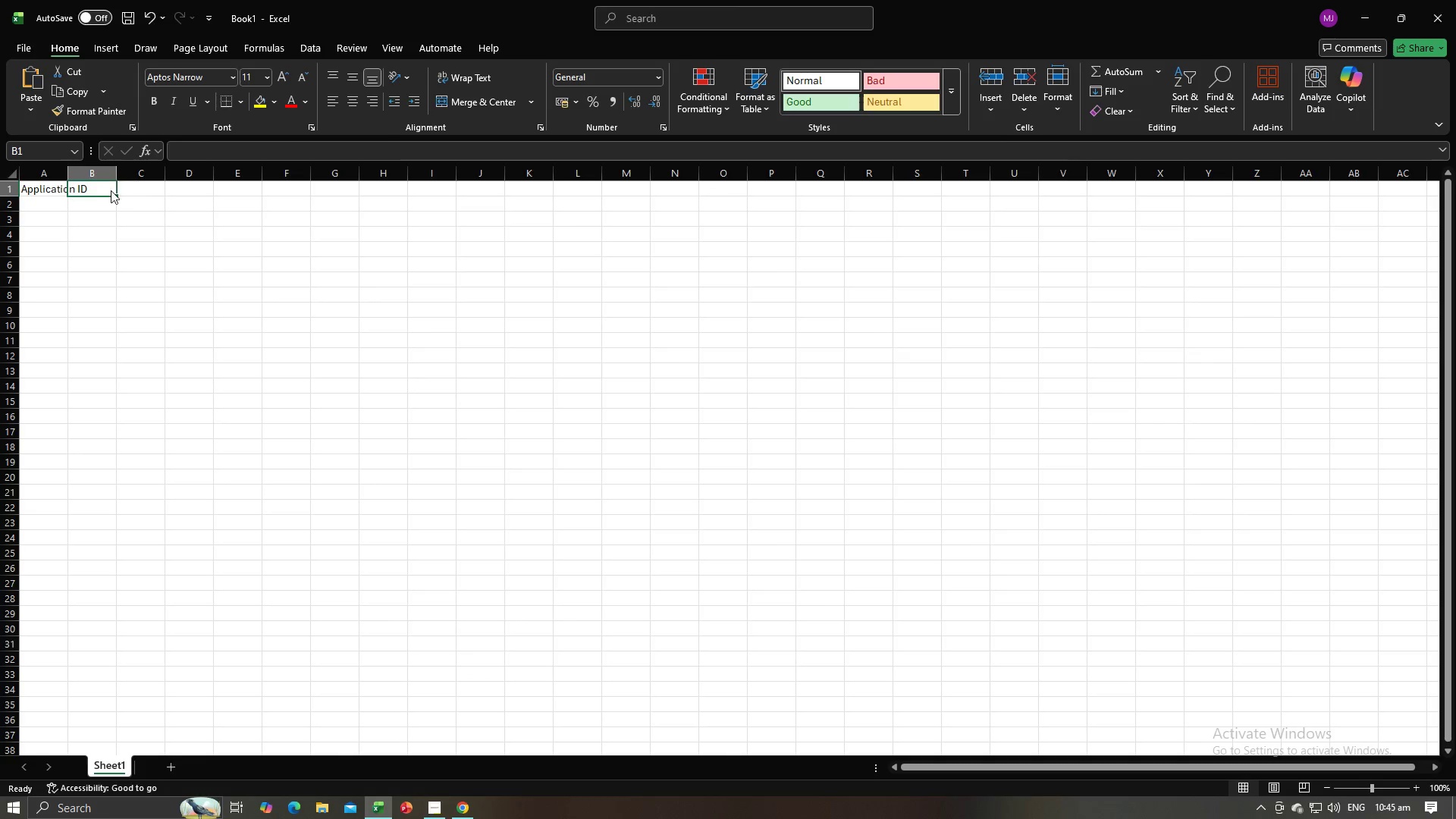 
key(Alt+Tab)